 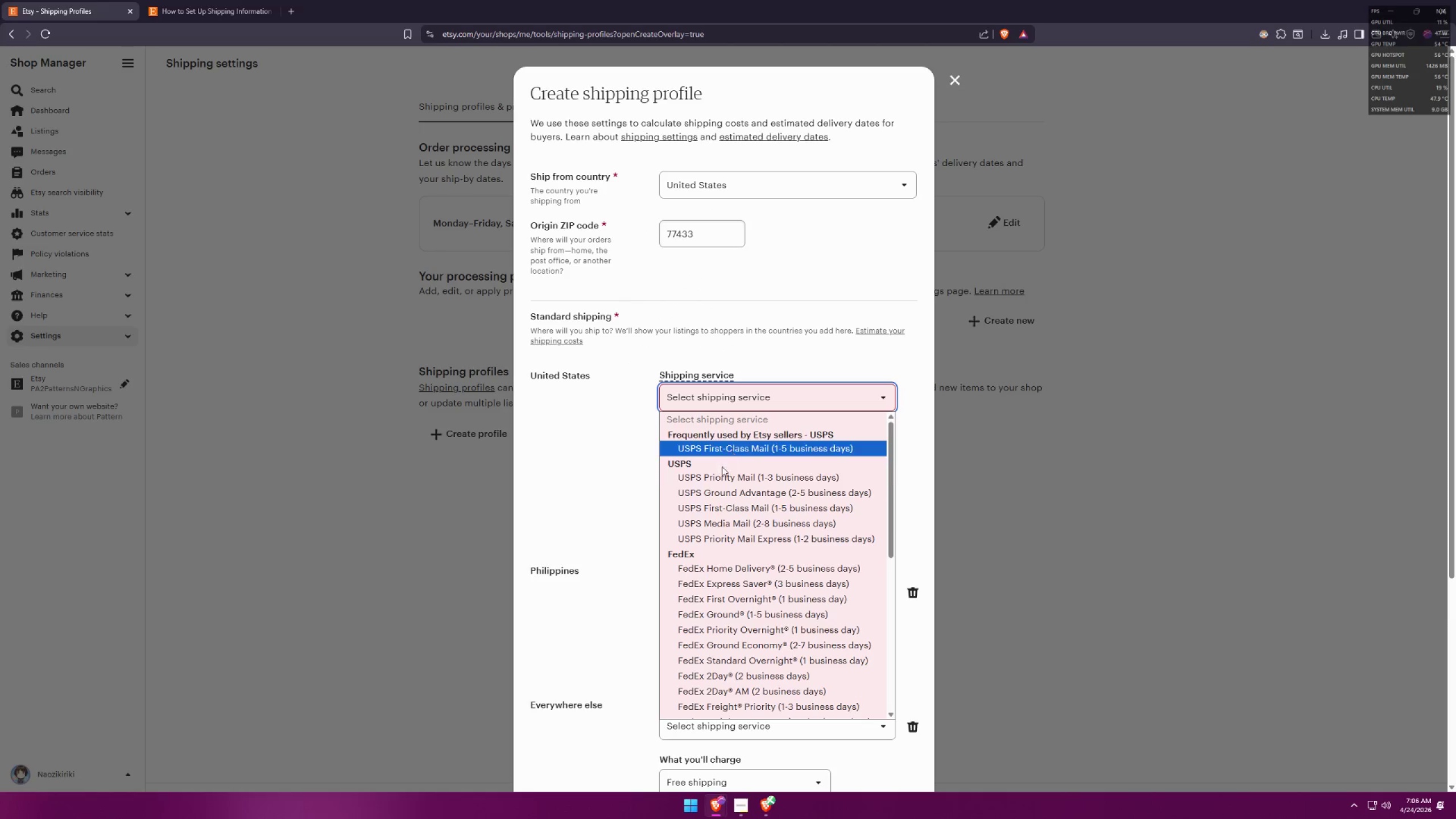 
left_click([750, 492])
 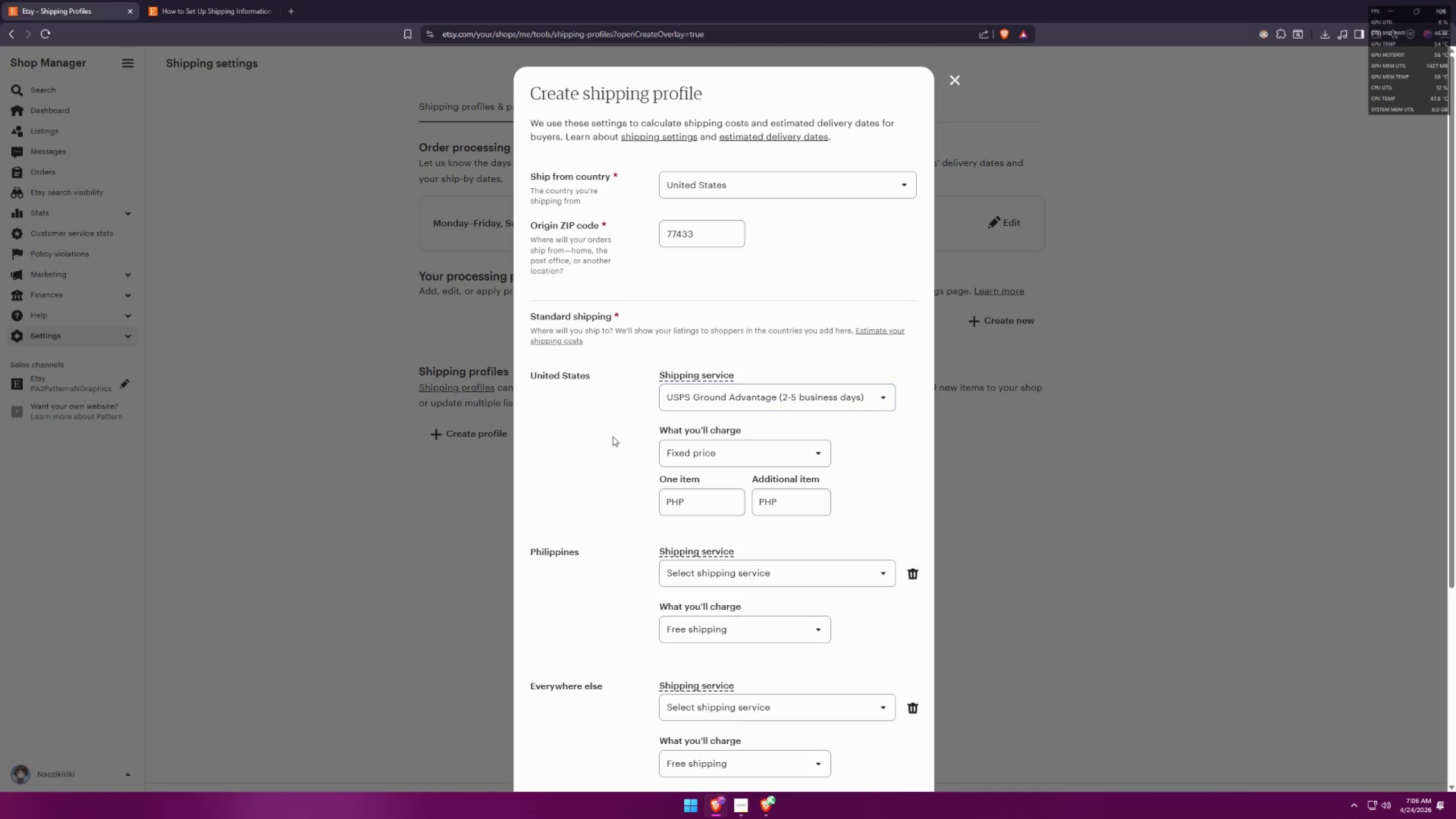 
left_click([710, 453])
 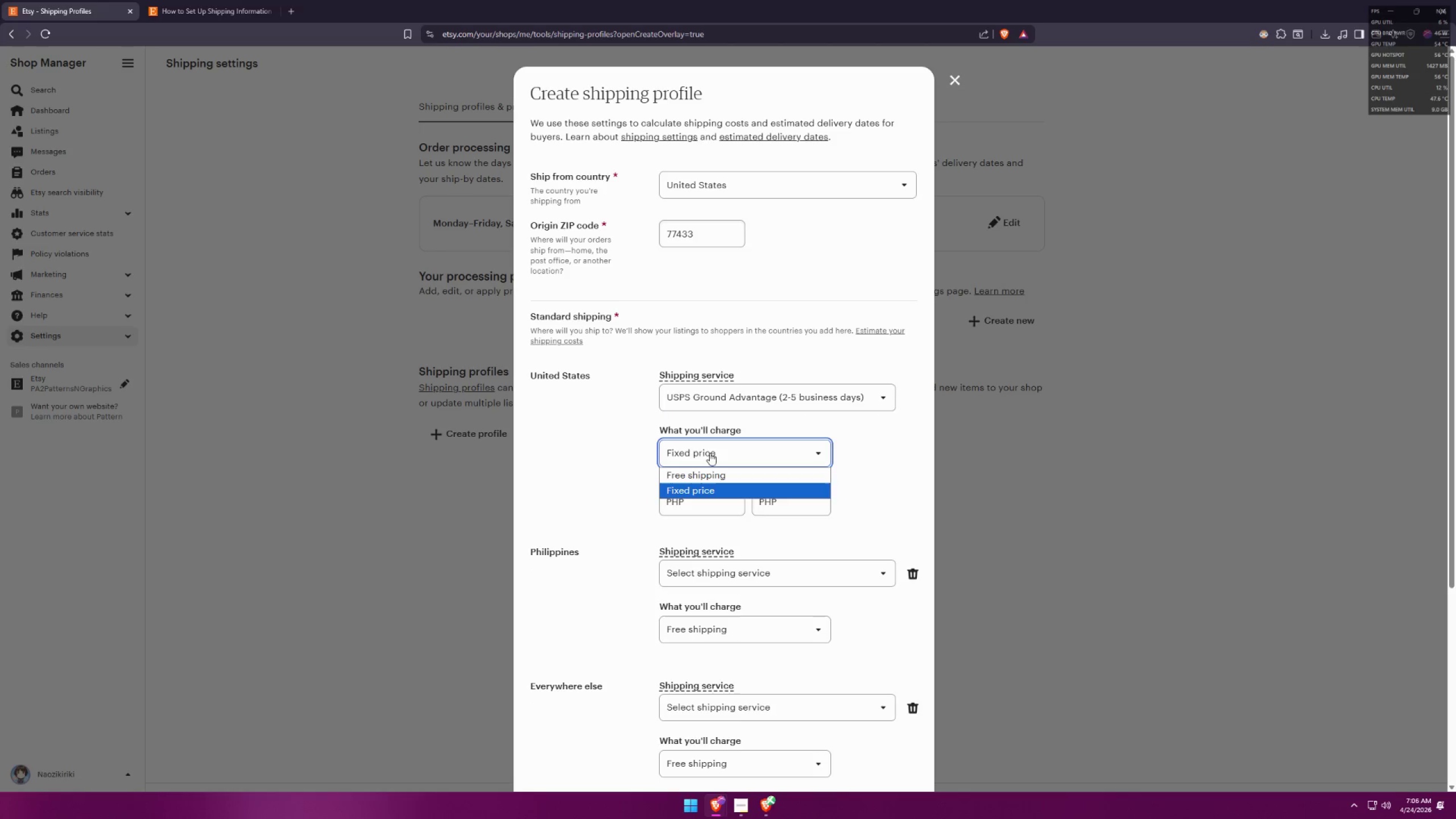 
left_click([710, 453])
 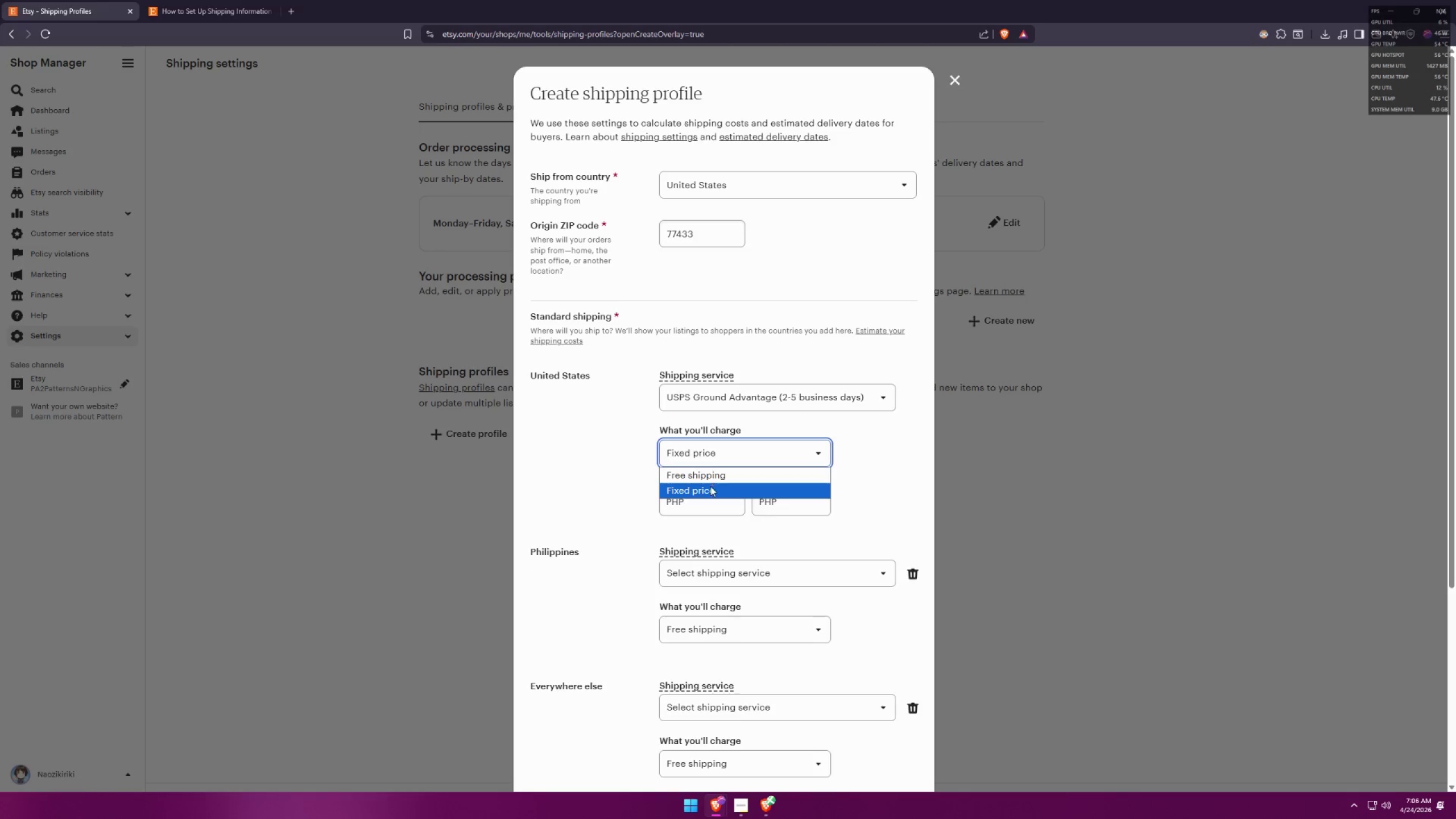 
triple_click([709, 475])
 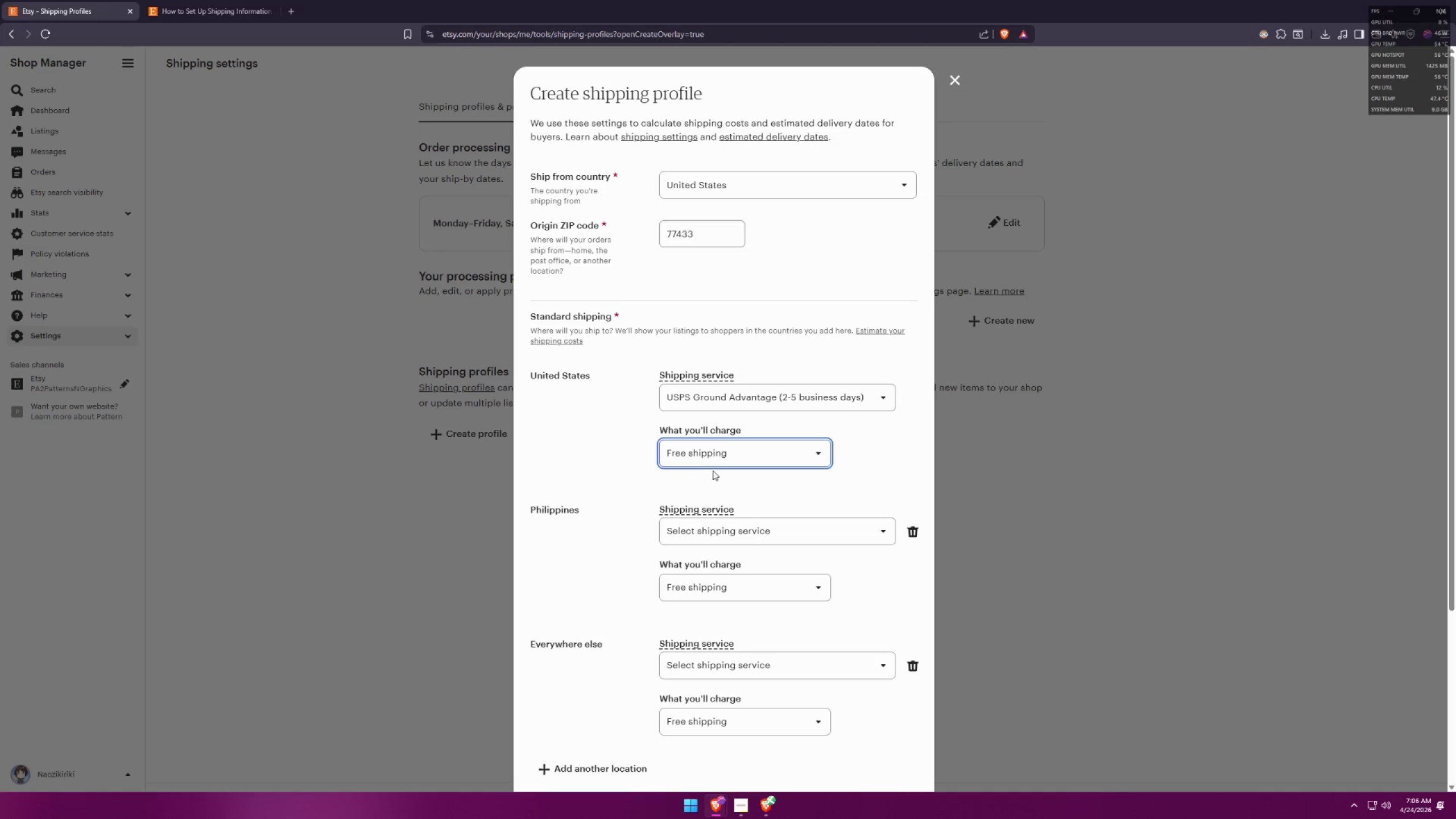 
triple_click([720, 456])
 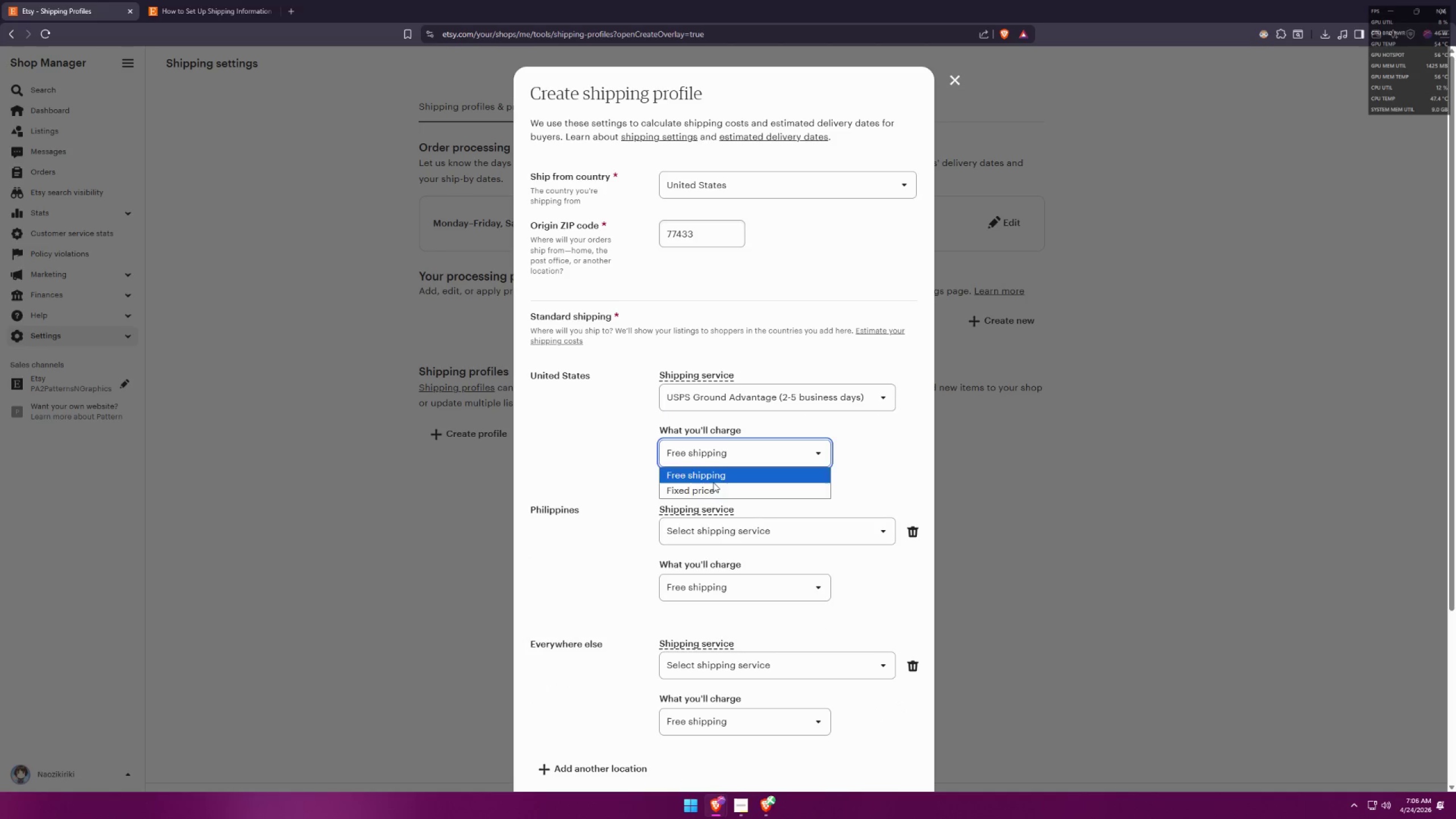 
triple_click([712, 486])
 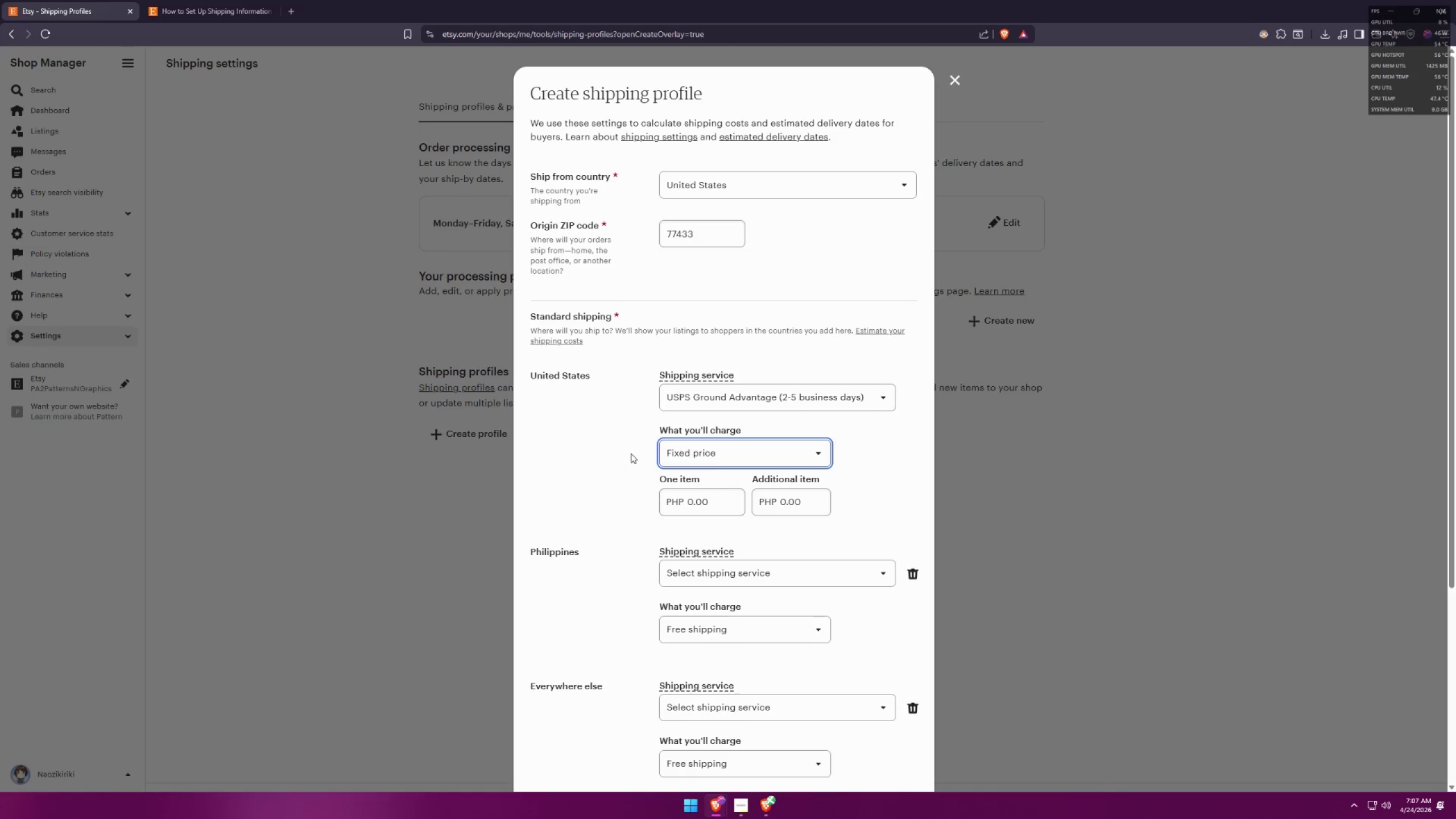 
left_click_drag(start_coordinate=[629, 454], to_coordinate=[715, 452])
 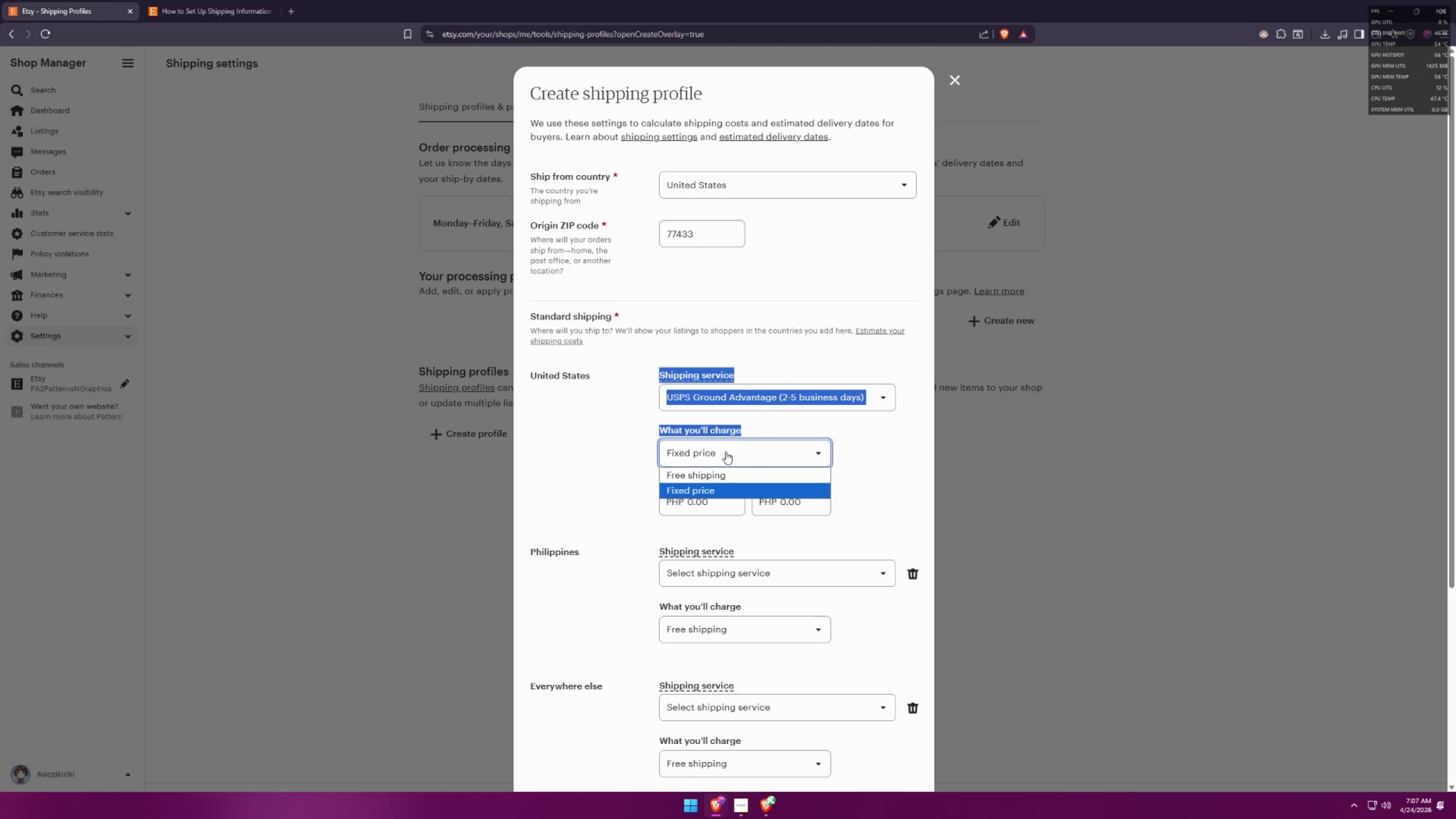 
double_click([890, 457])